 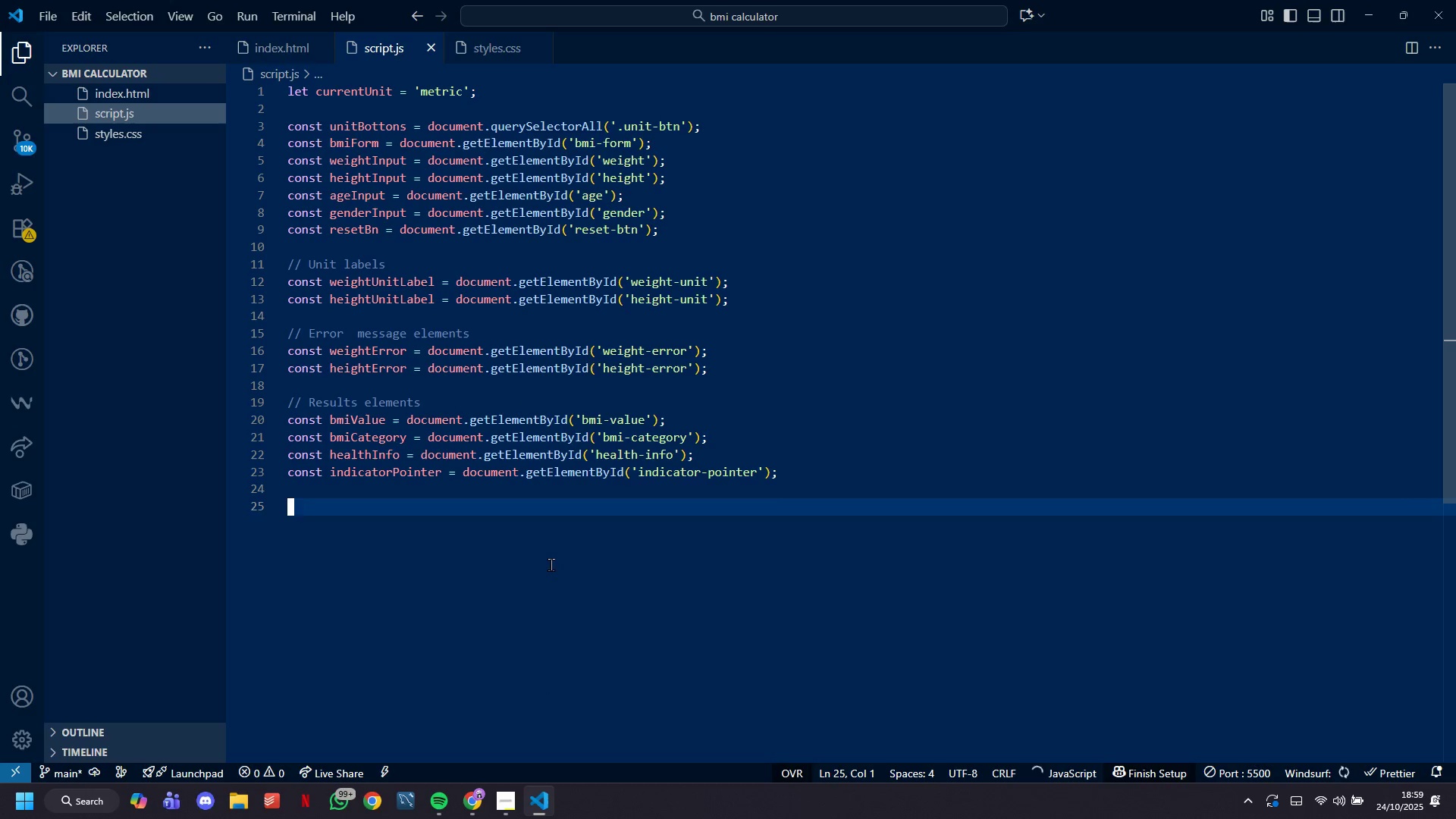 
type(document.addEventListener('So)
key(Backspace)
key(Backspace)
key(Backspace)
key(Backspace)
key(Backspace)
 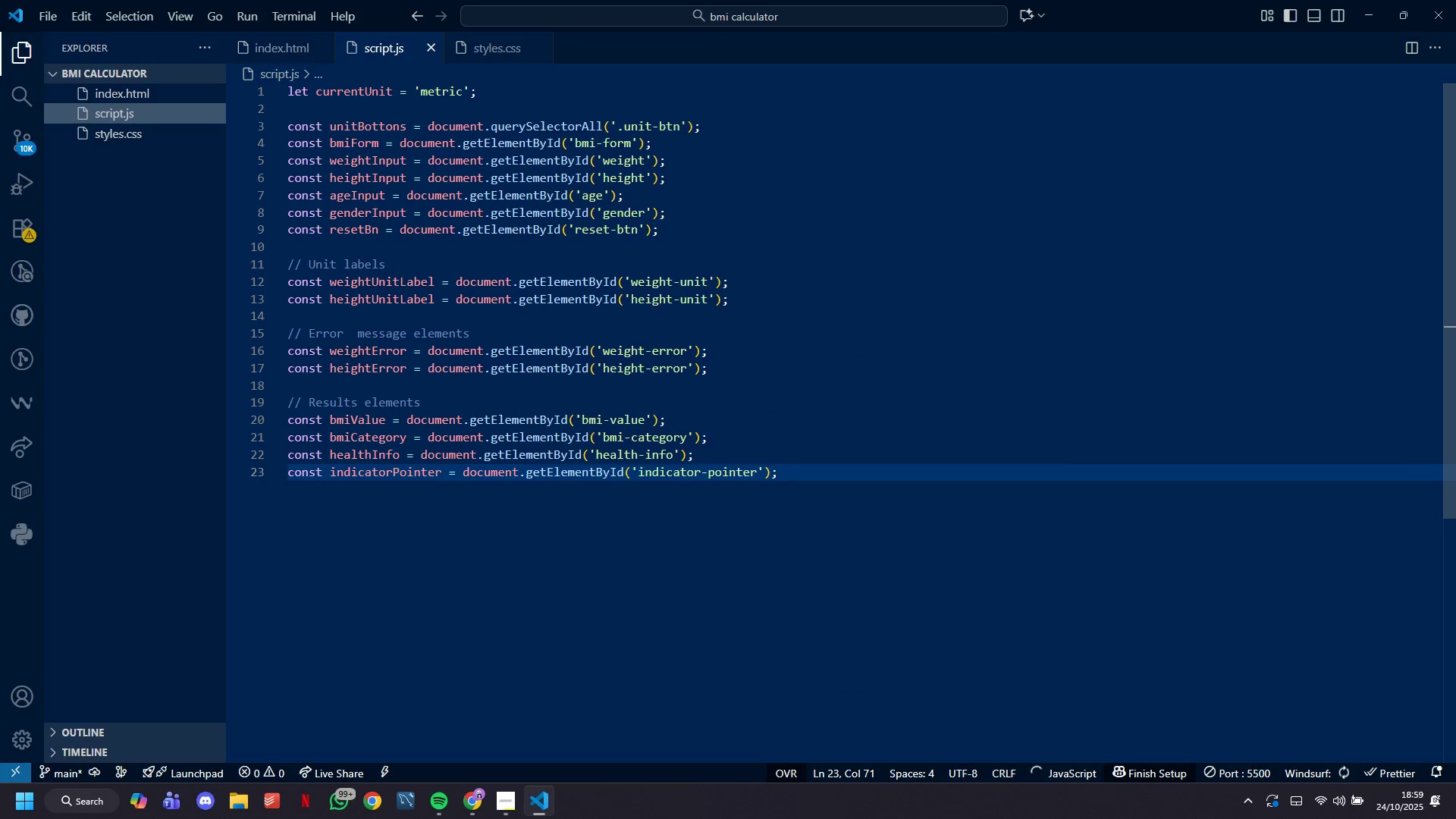 
key(Enter)
 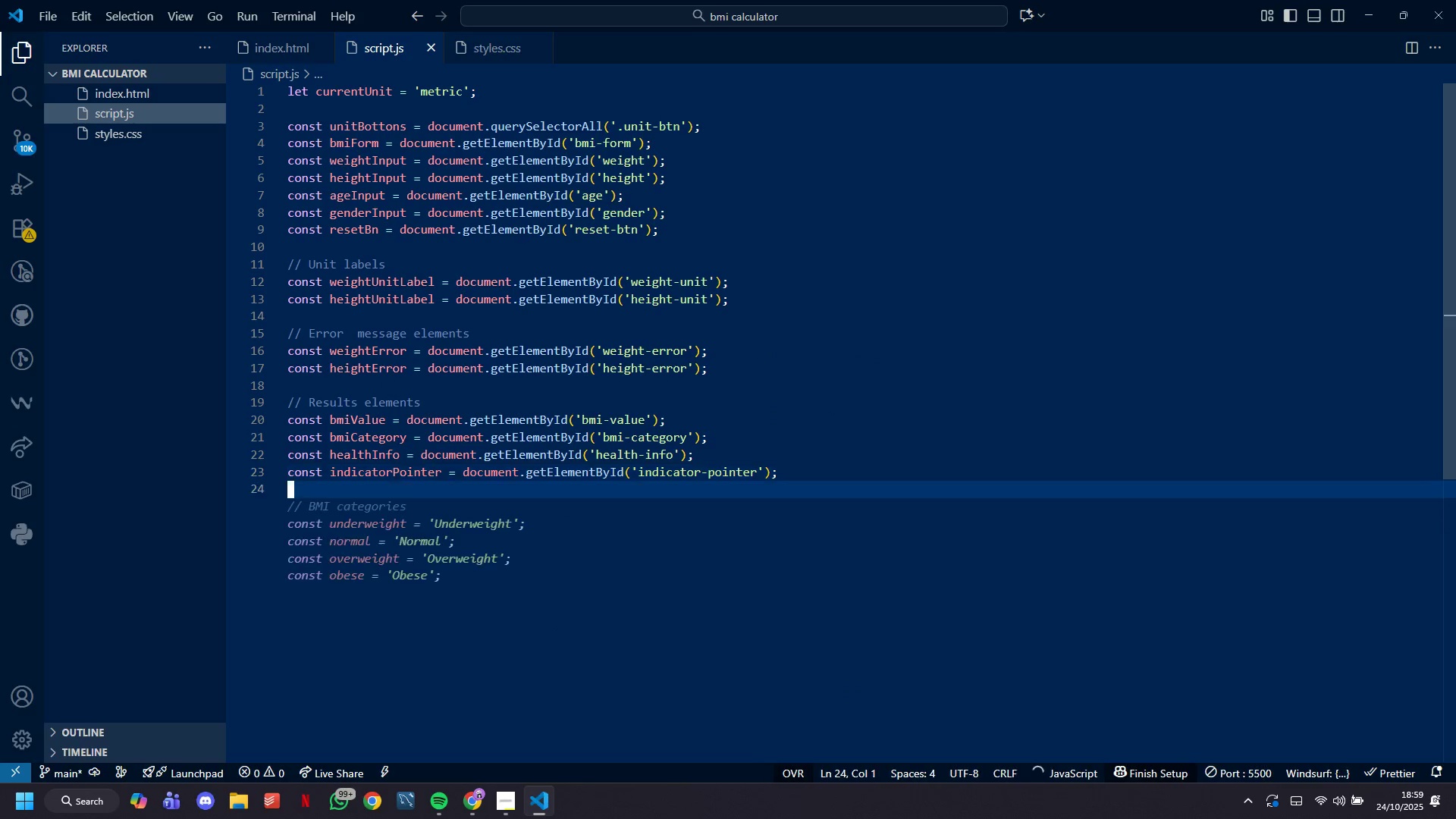 
key(Enter)
 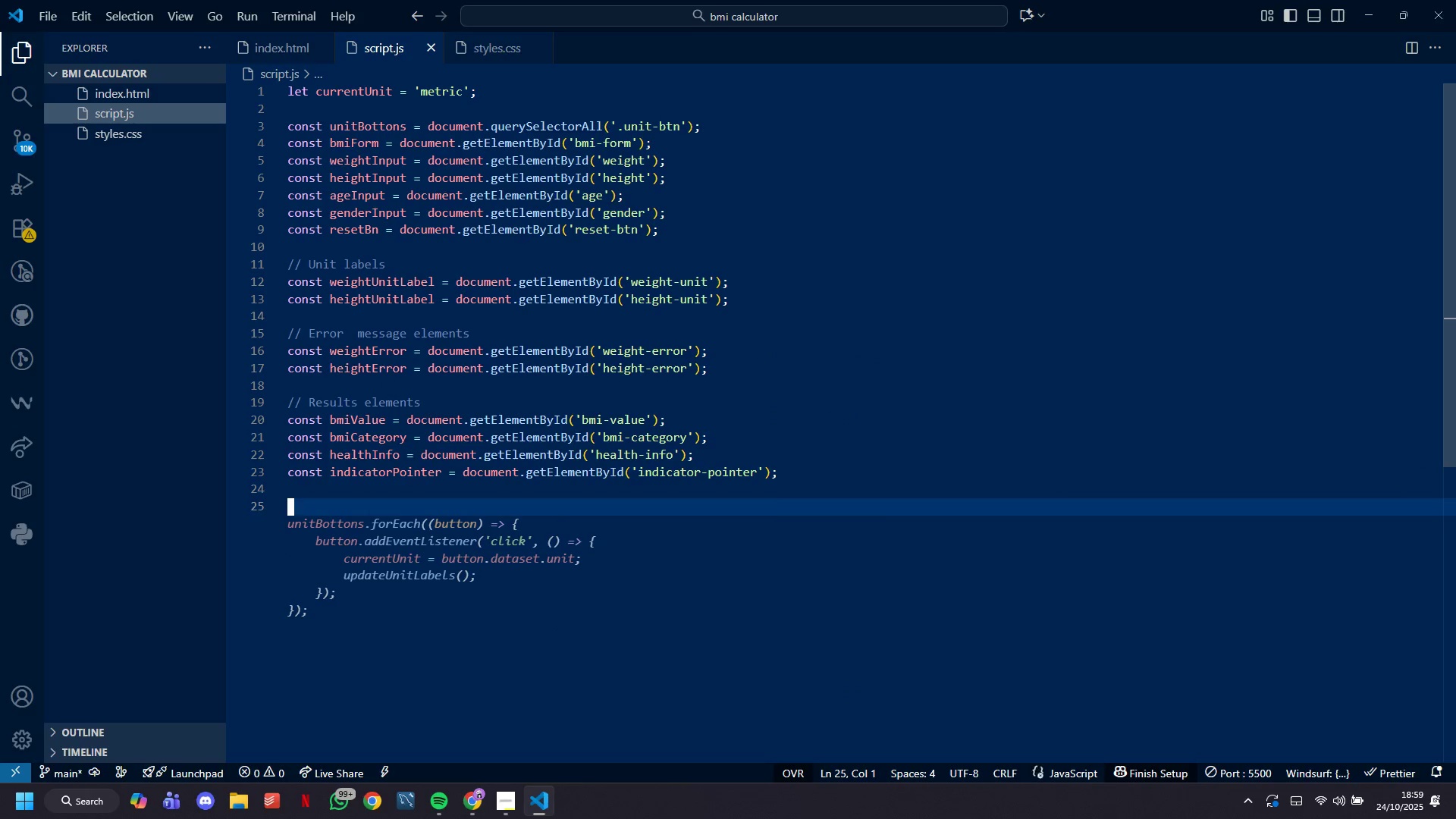 
key(Backspace)
 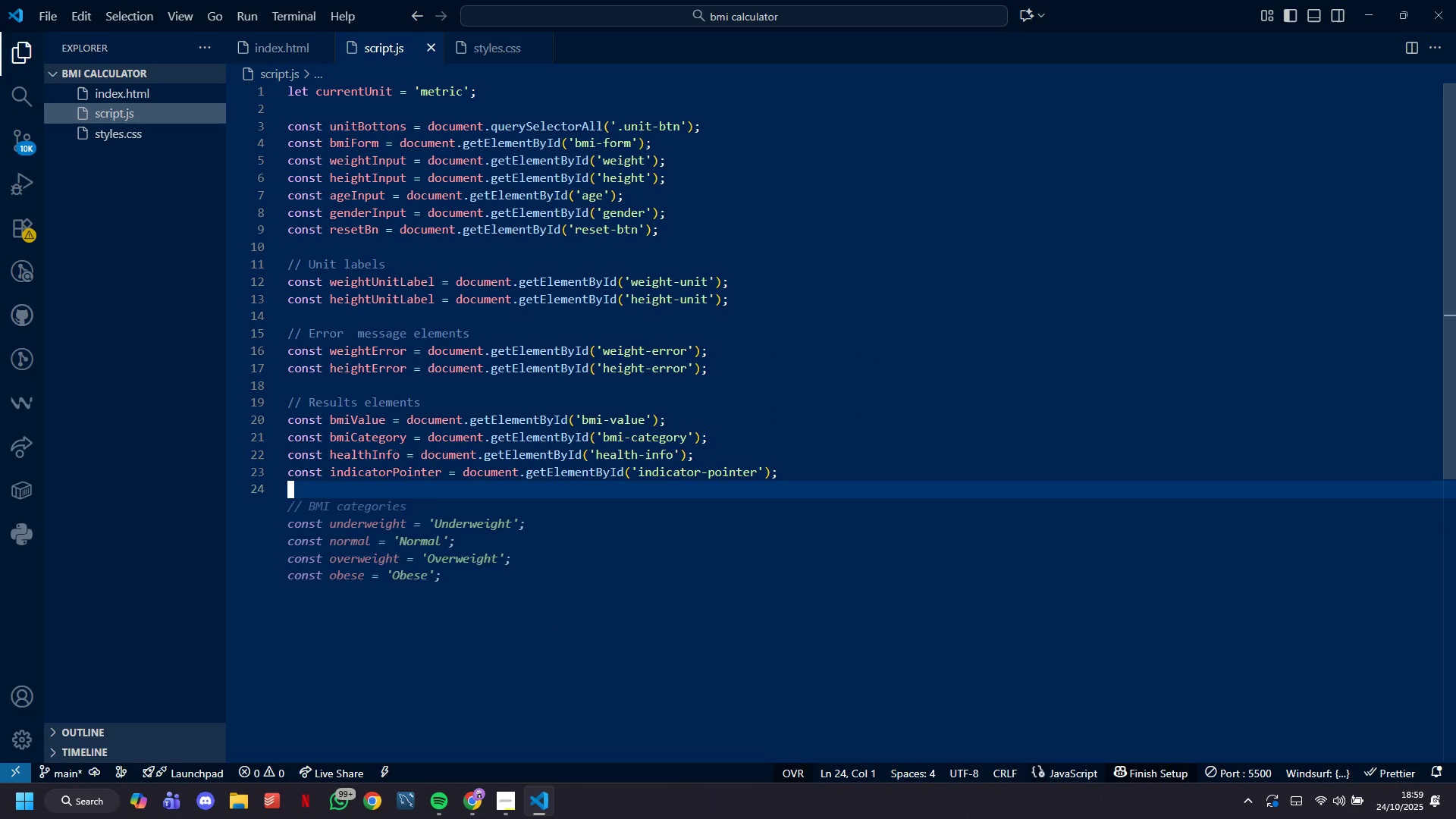 
key(Backspace)
 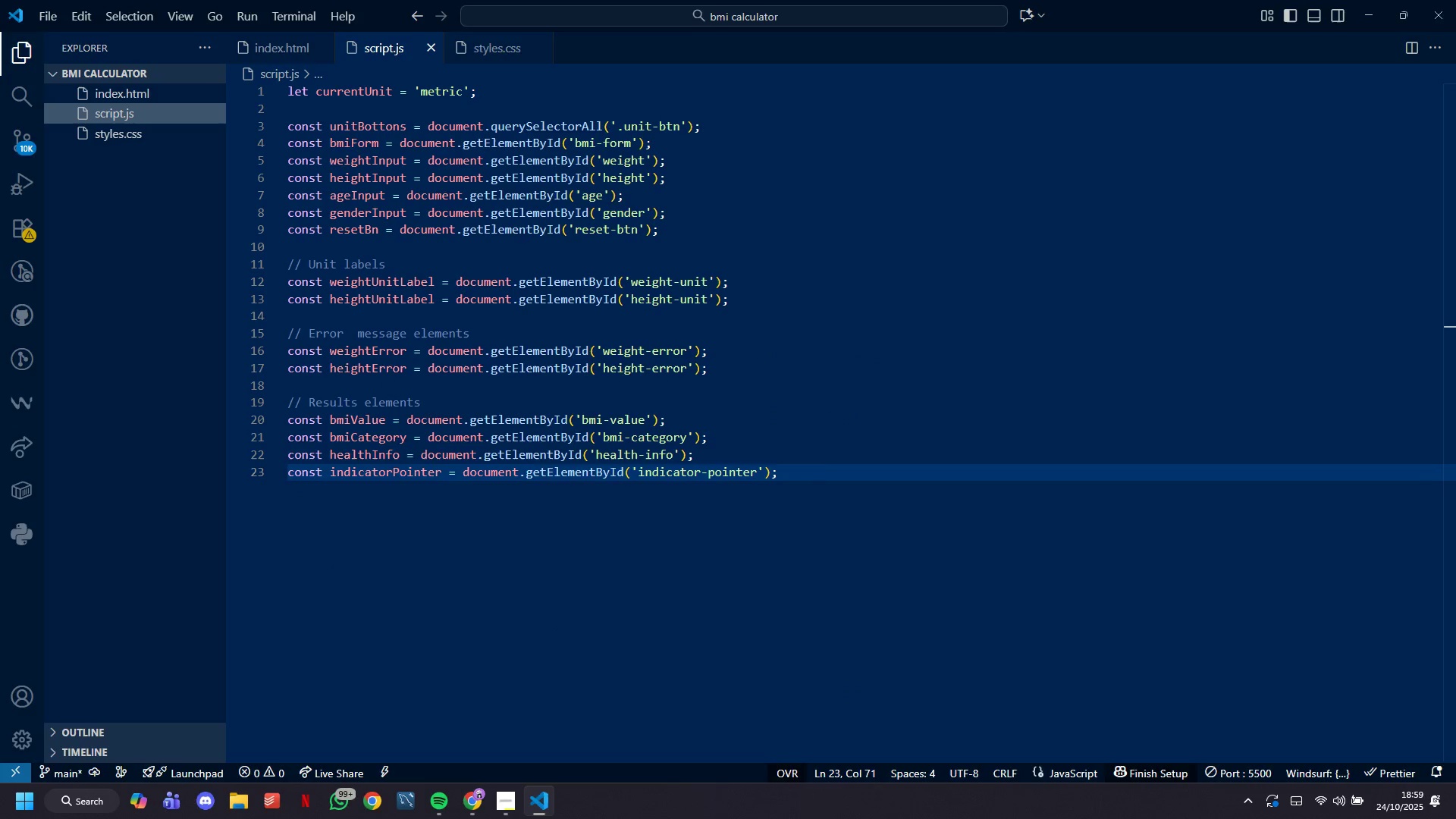 